 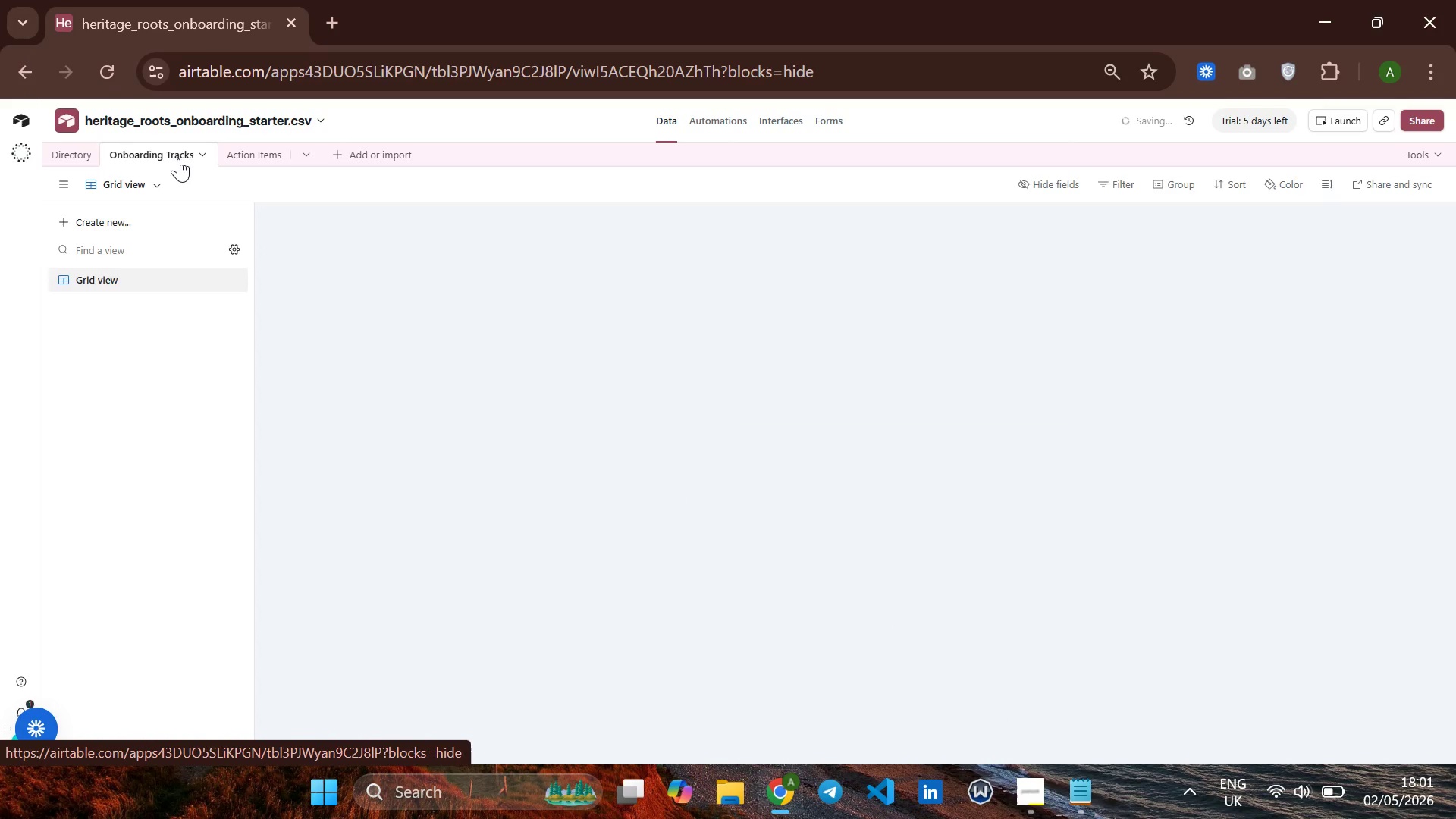 
left_click([255, 145])
 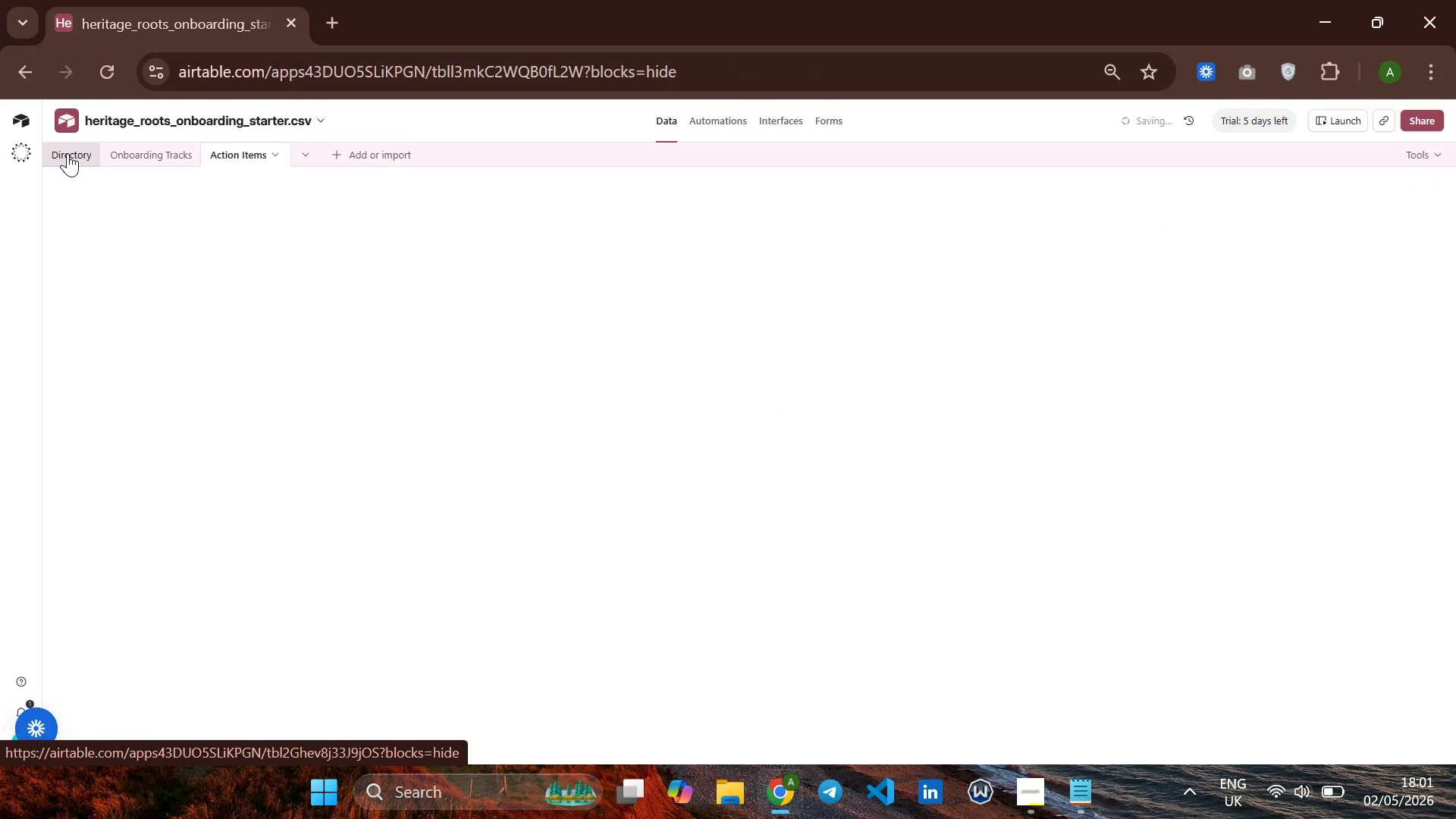 
left_click([67, 149])
 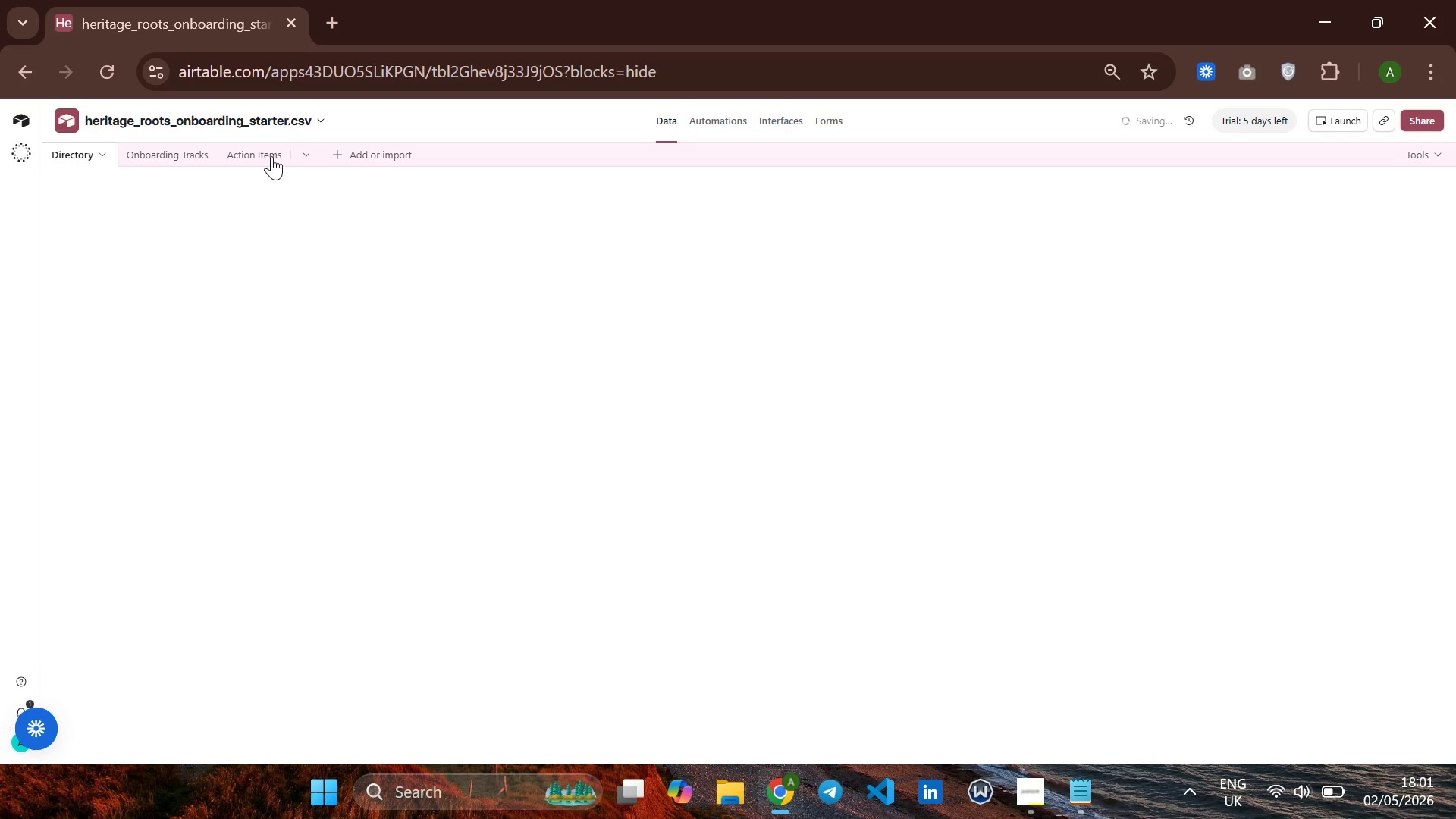 
wait(7.98)
 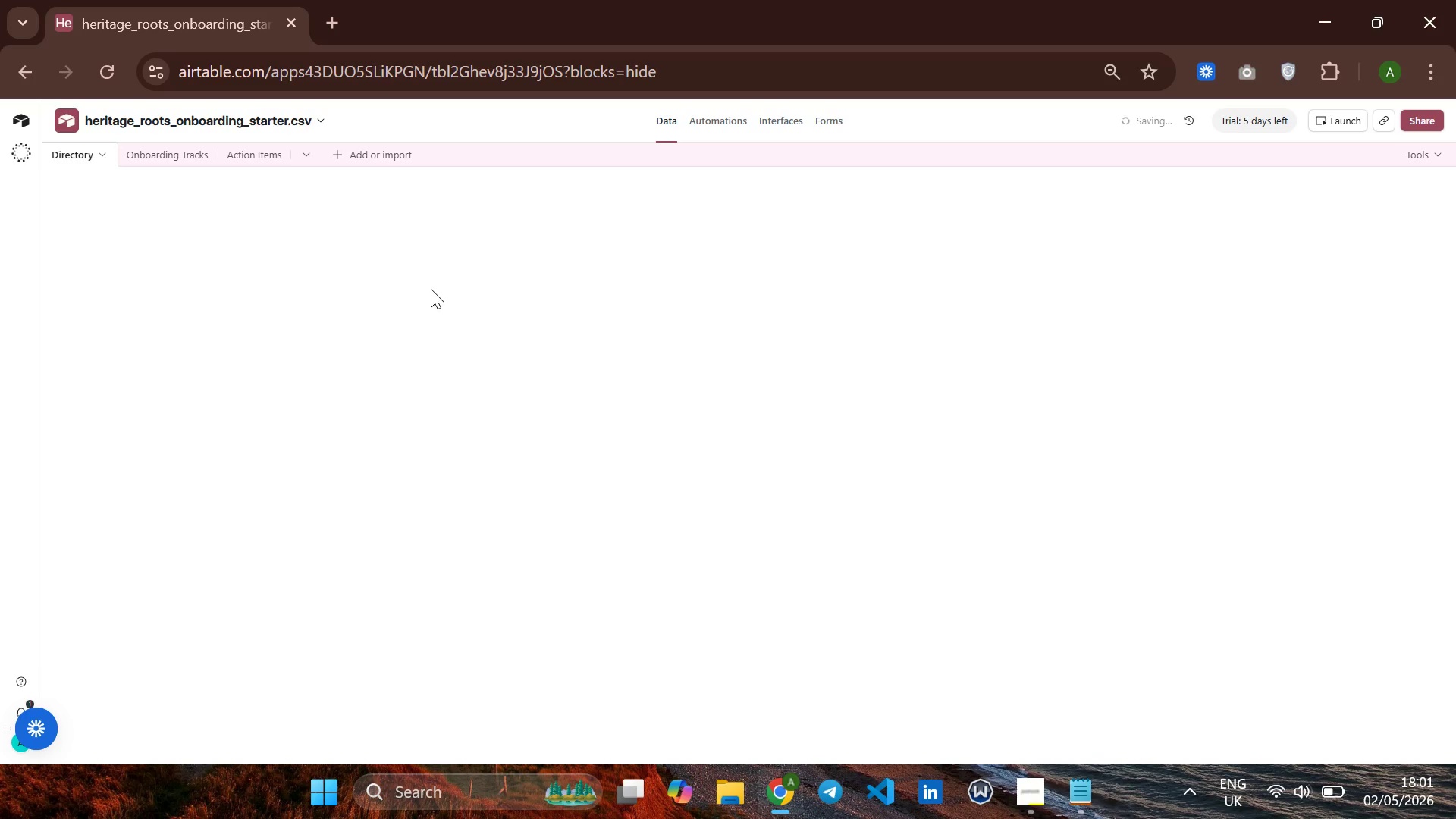 
scroll: coordinate [424, 396], scroll_direction: down, amount: 2.0
 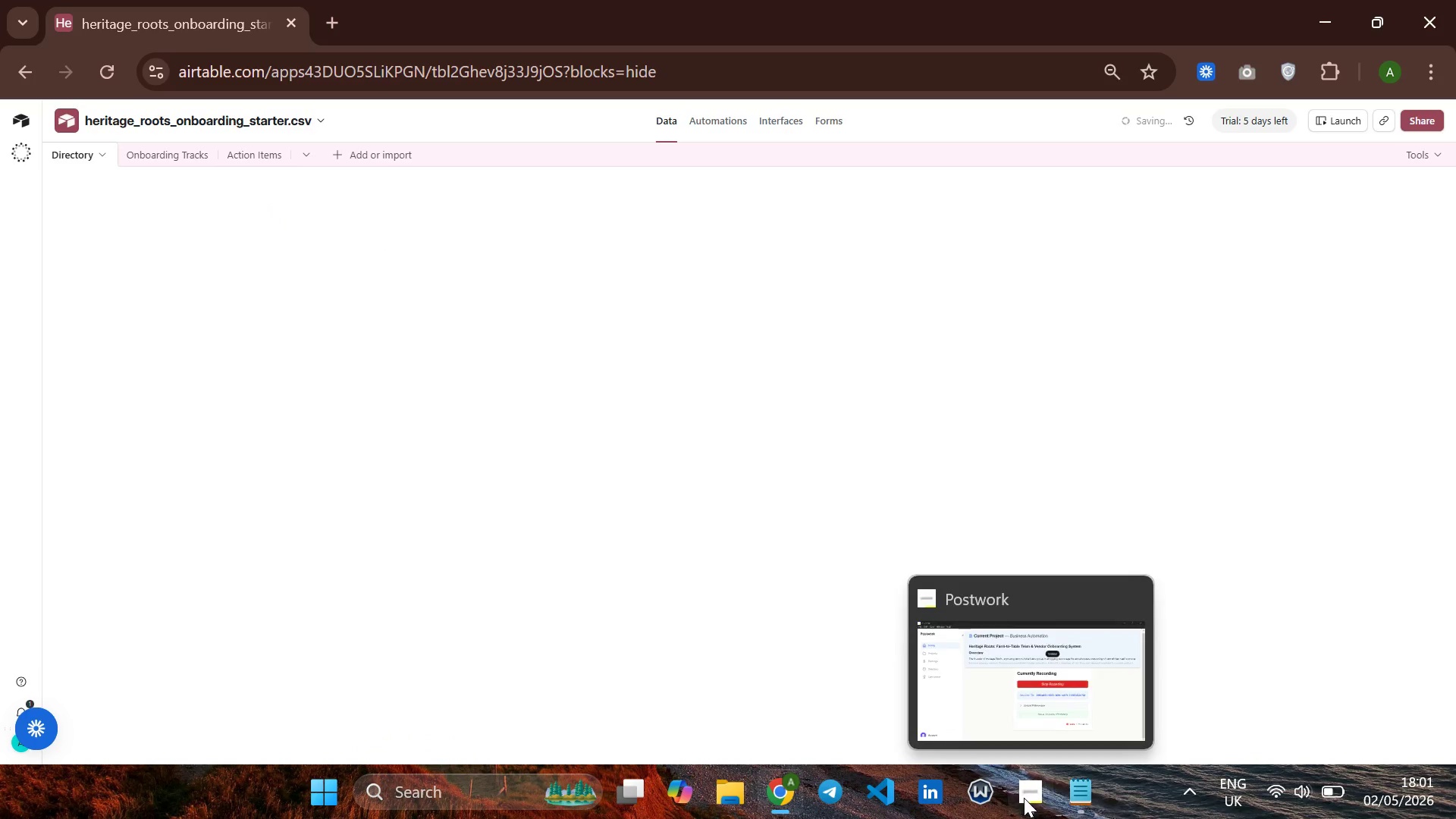 
left_click([1024, 798])
 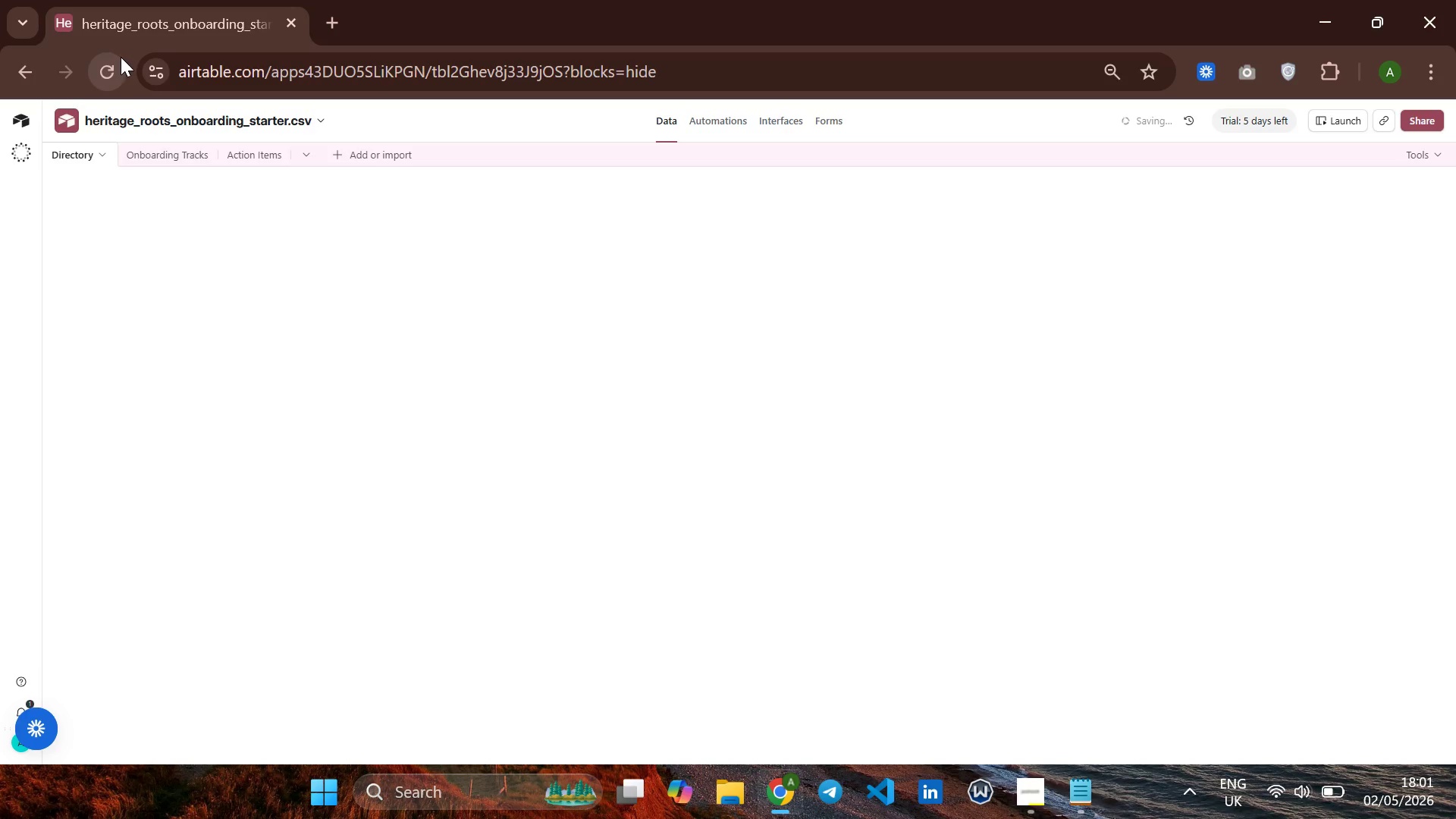 
left_click([115, 66])
 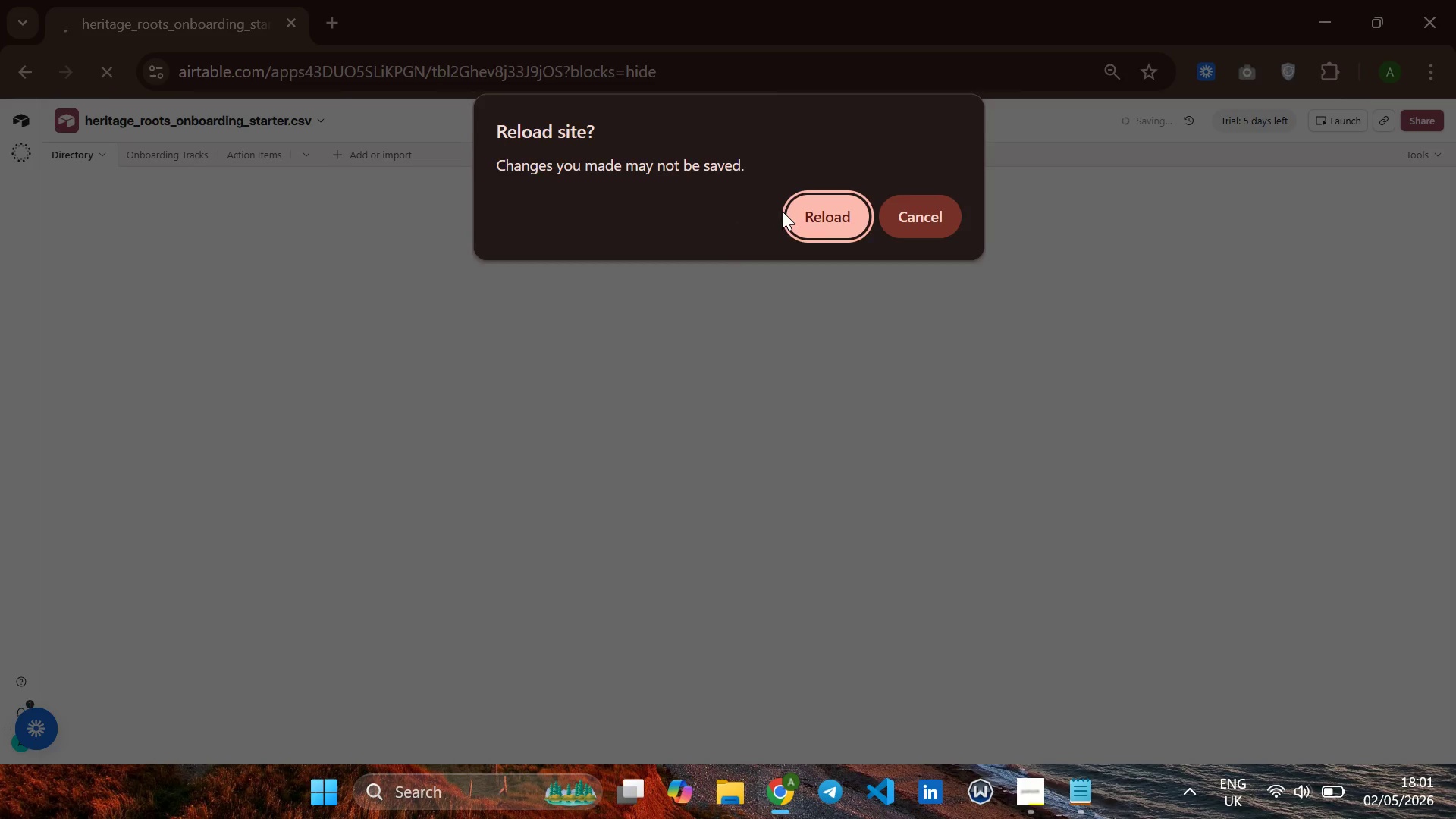 
left_click([805, 227])
 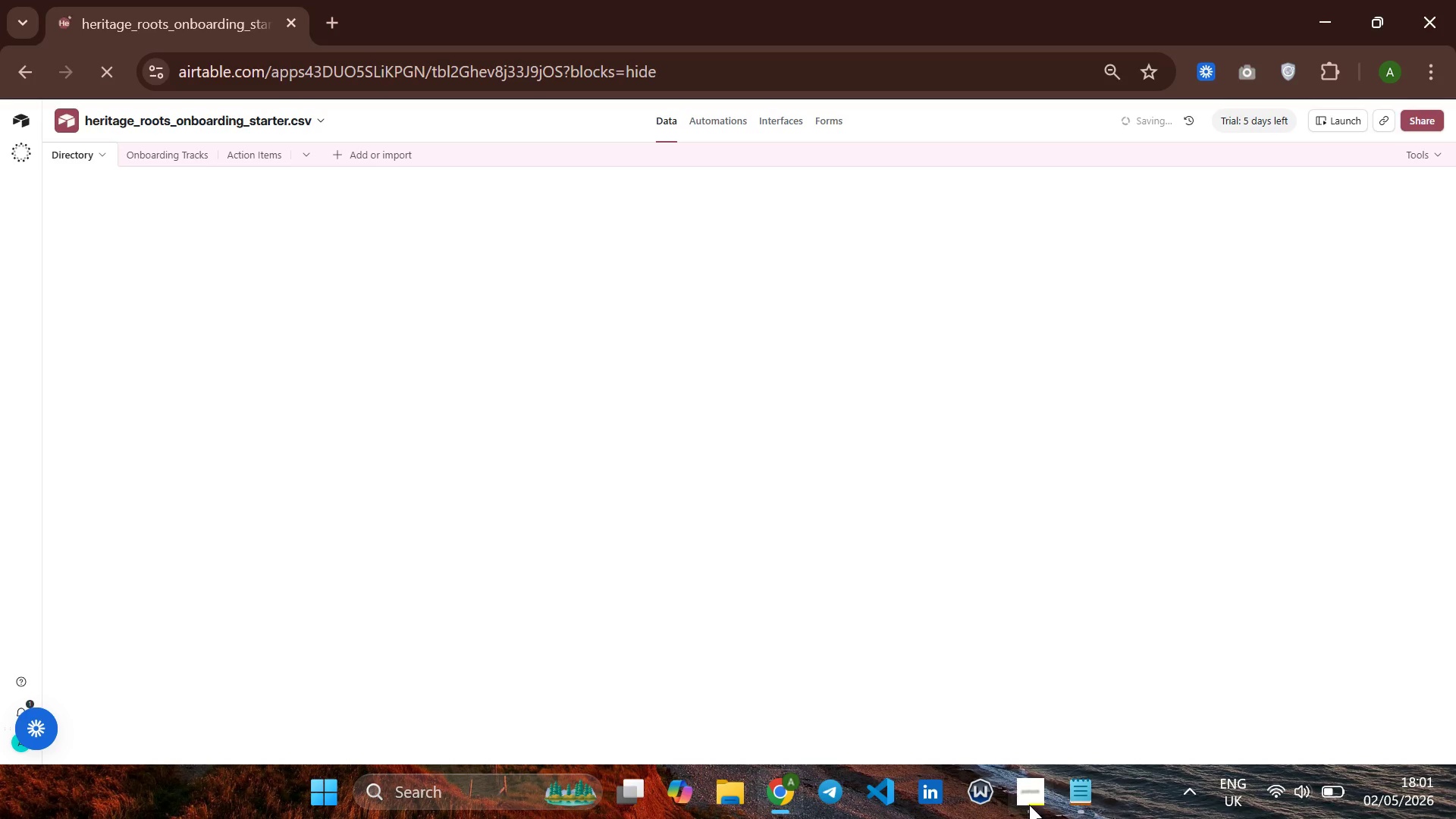 
left_click([1042, 799])